 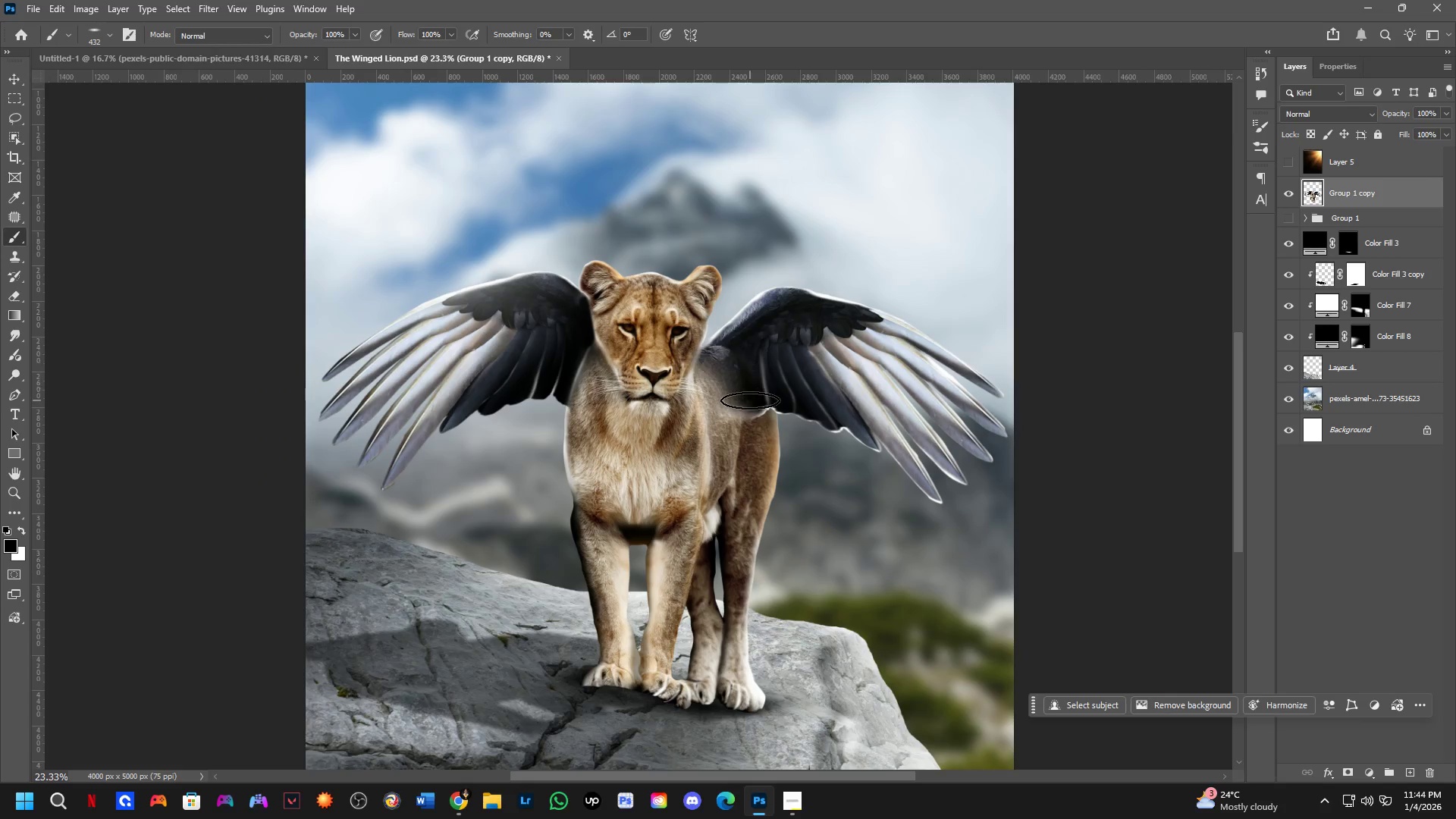 
hold_key(key=Space, duration=0.45)
 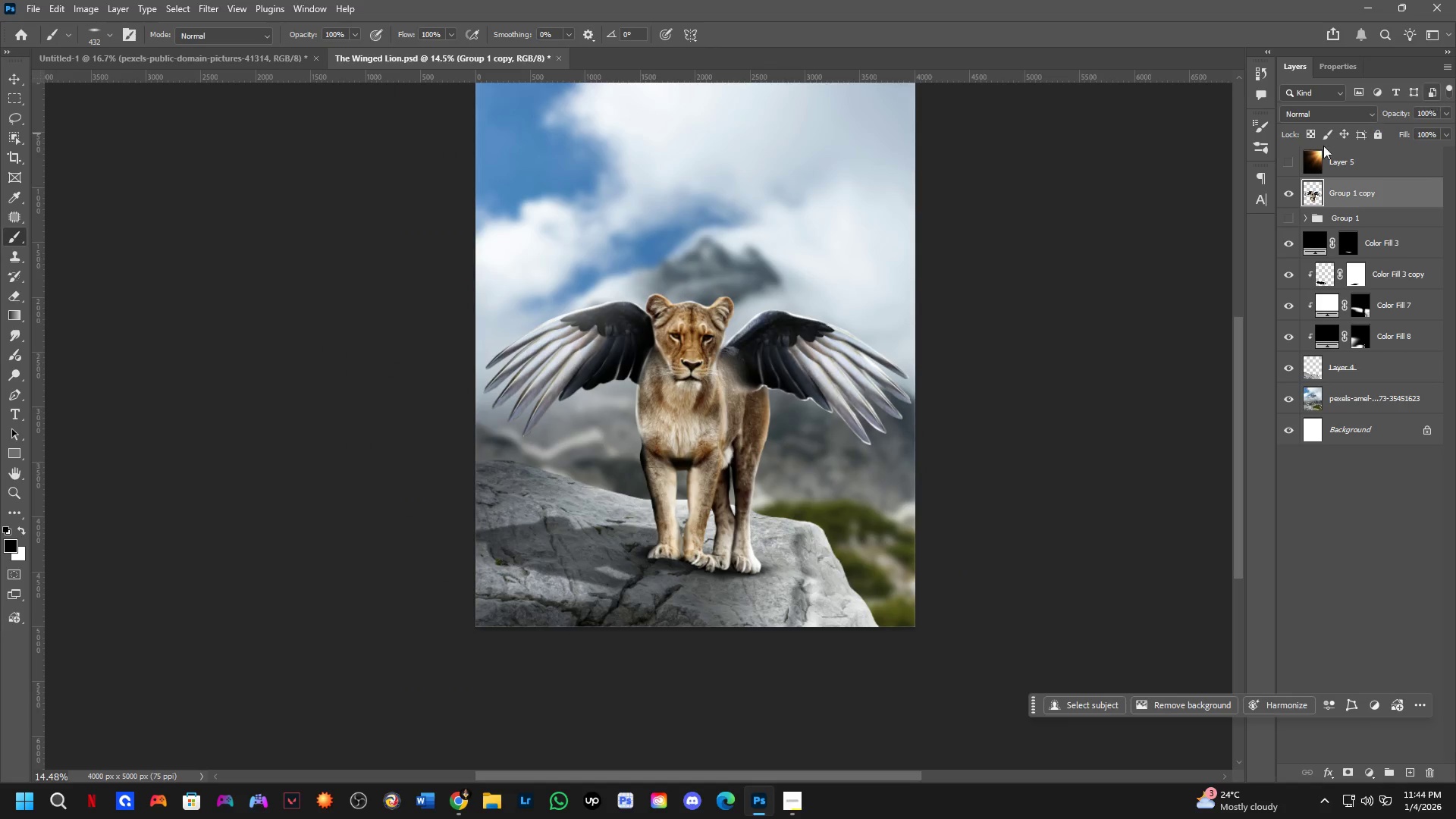 
left_click_drag(start_coordinate=[750, 399], to_coordinate=[753, 382])
 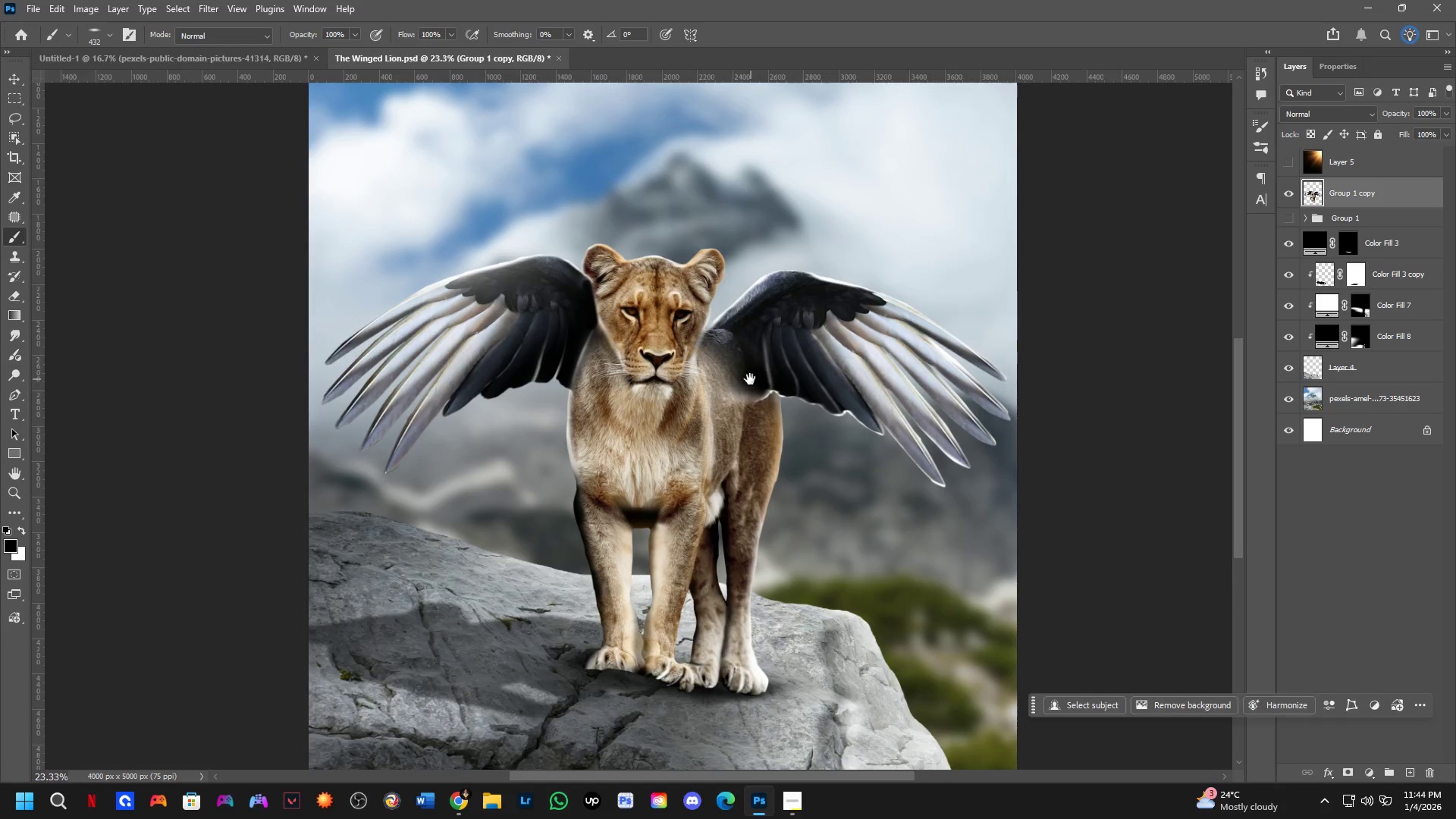 
scroll: coordinate [749, 376], scroll_direction: down, amount: 9.0
 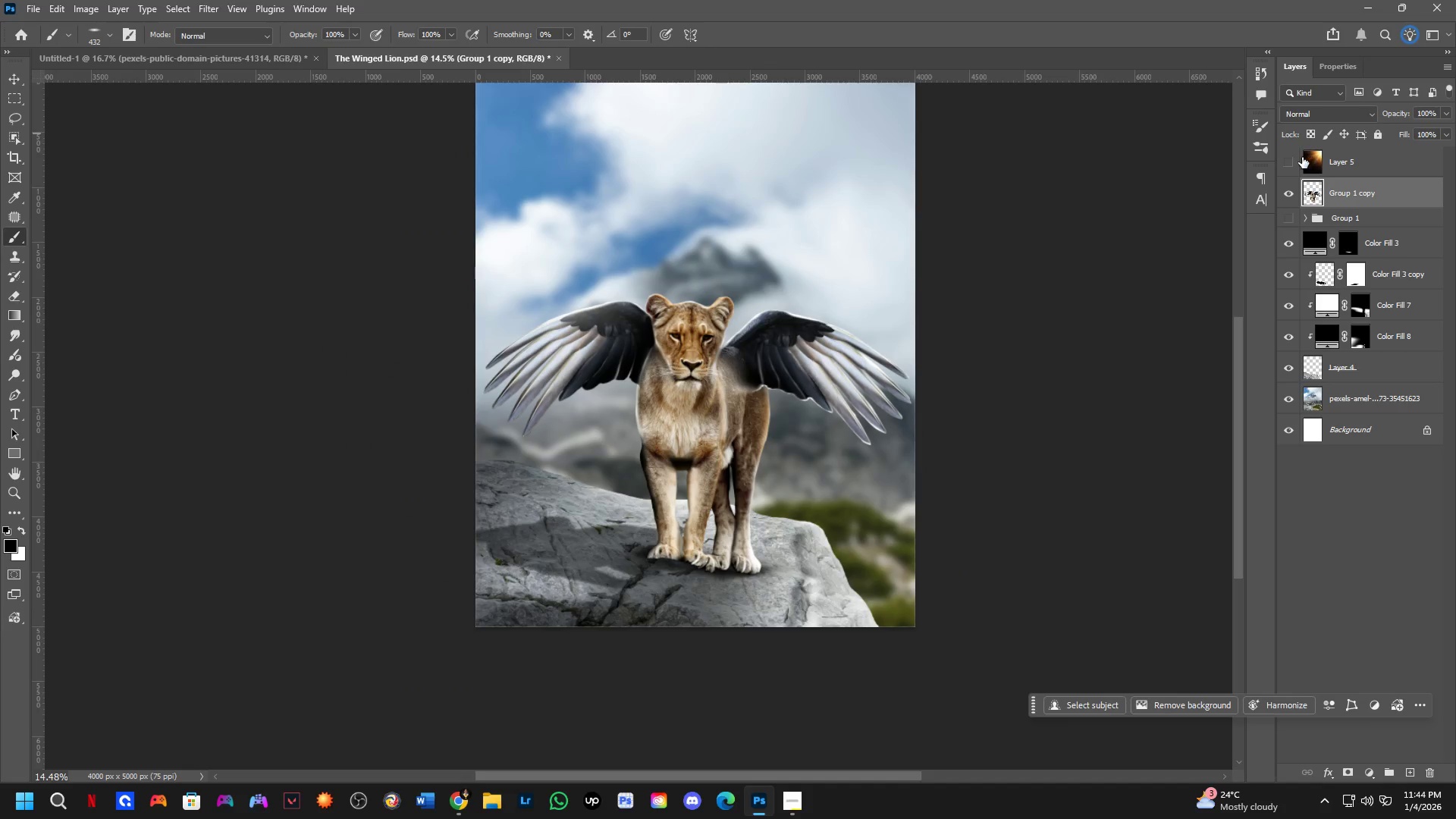 
left_click([1287, 161])
 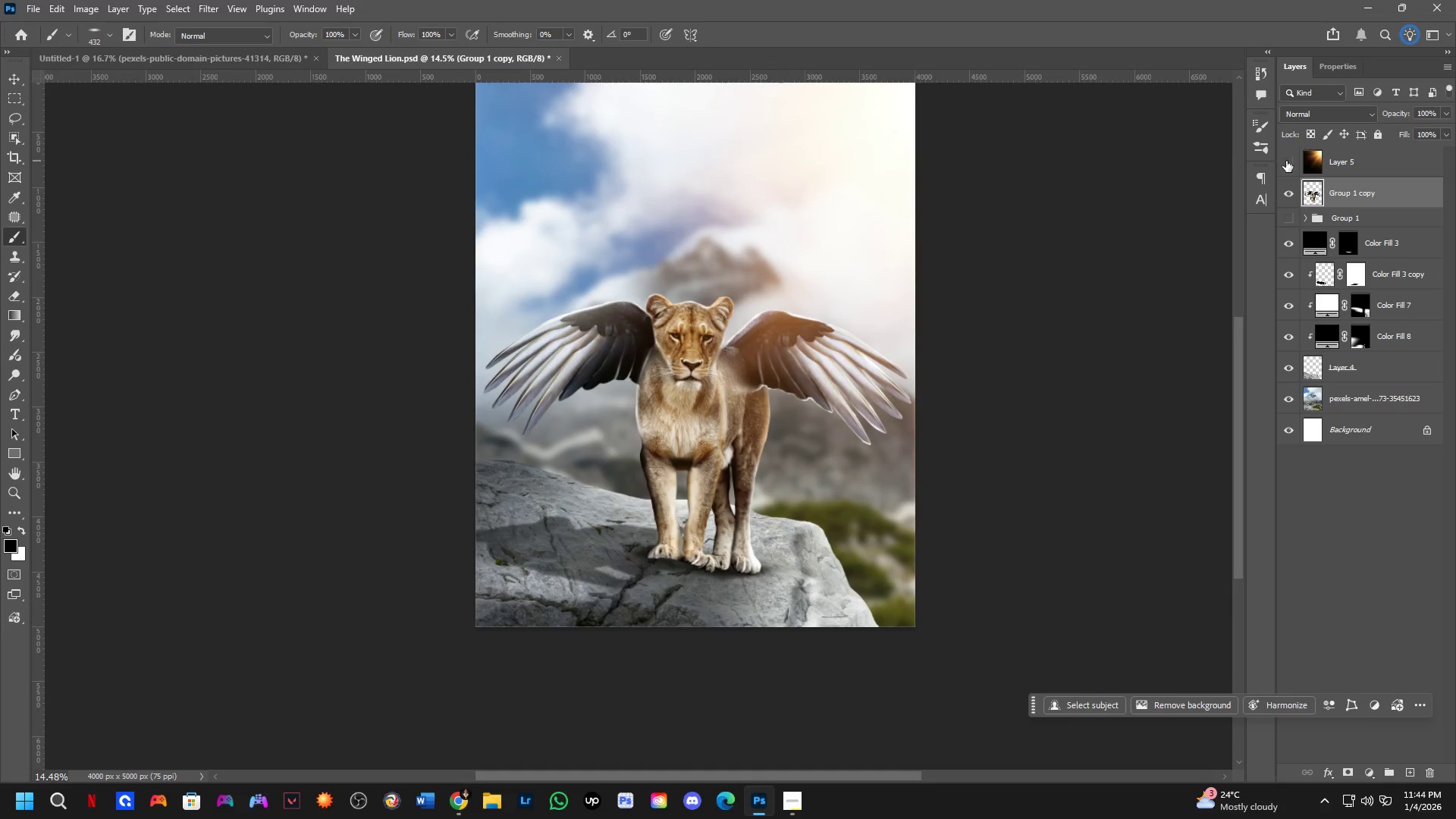 
double_click([1286, 161])
 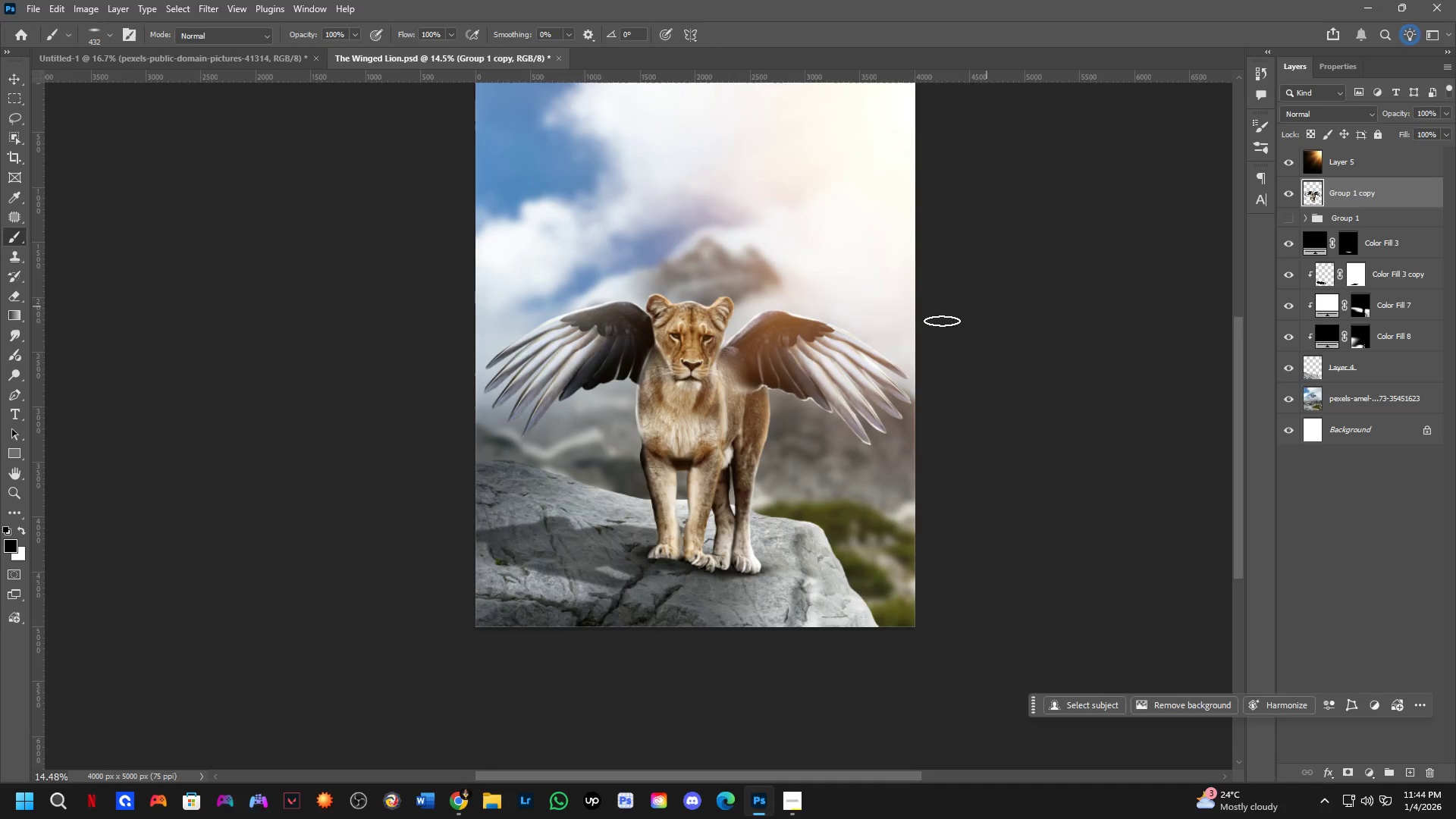 
hold_key(key=Space, duration=1.22)
 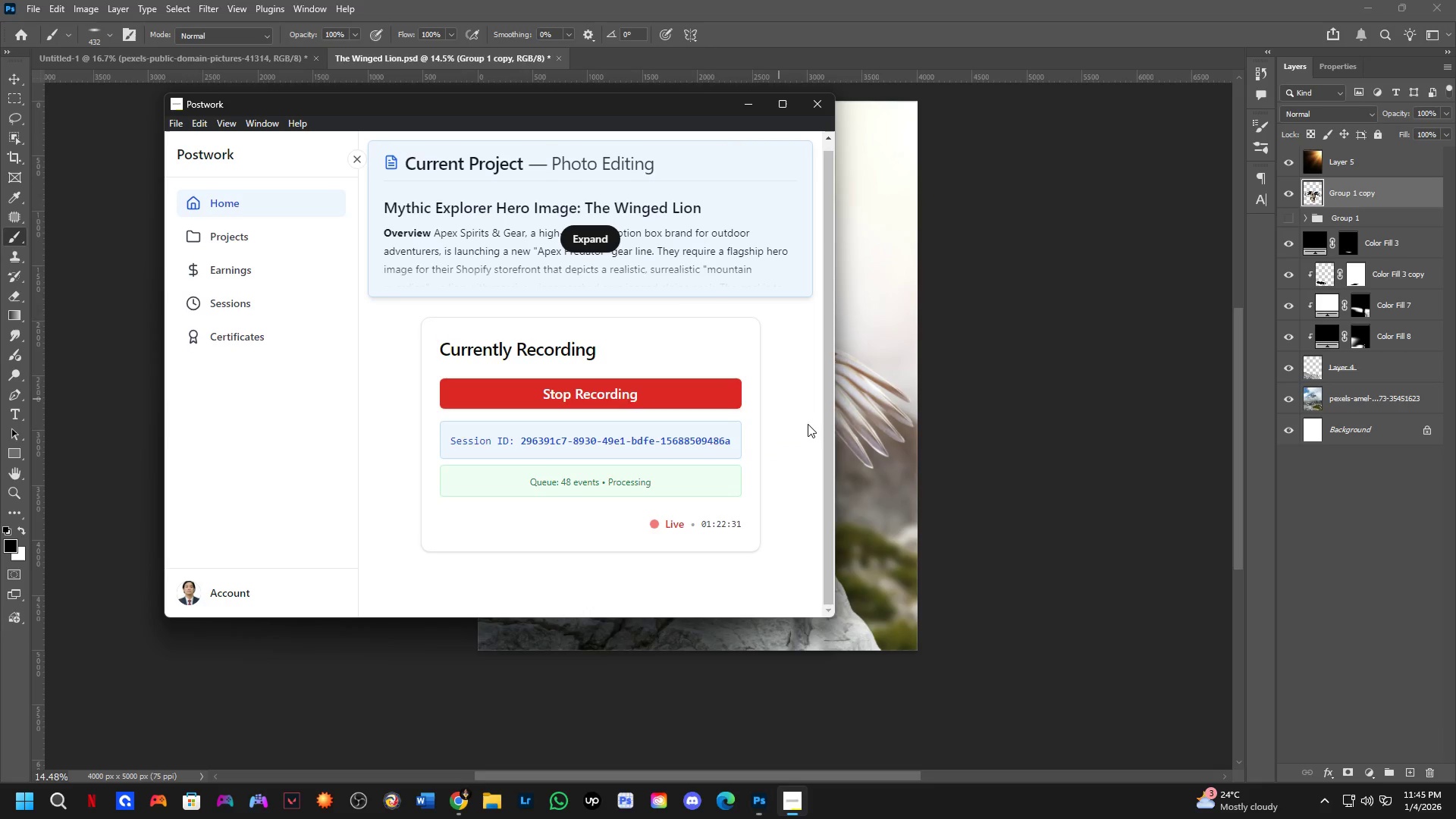 
left_click_drag(start_coordinate=[815, 347], to_coordinate=[817, 371])
 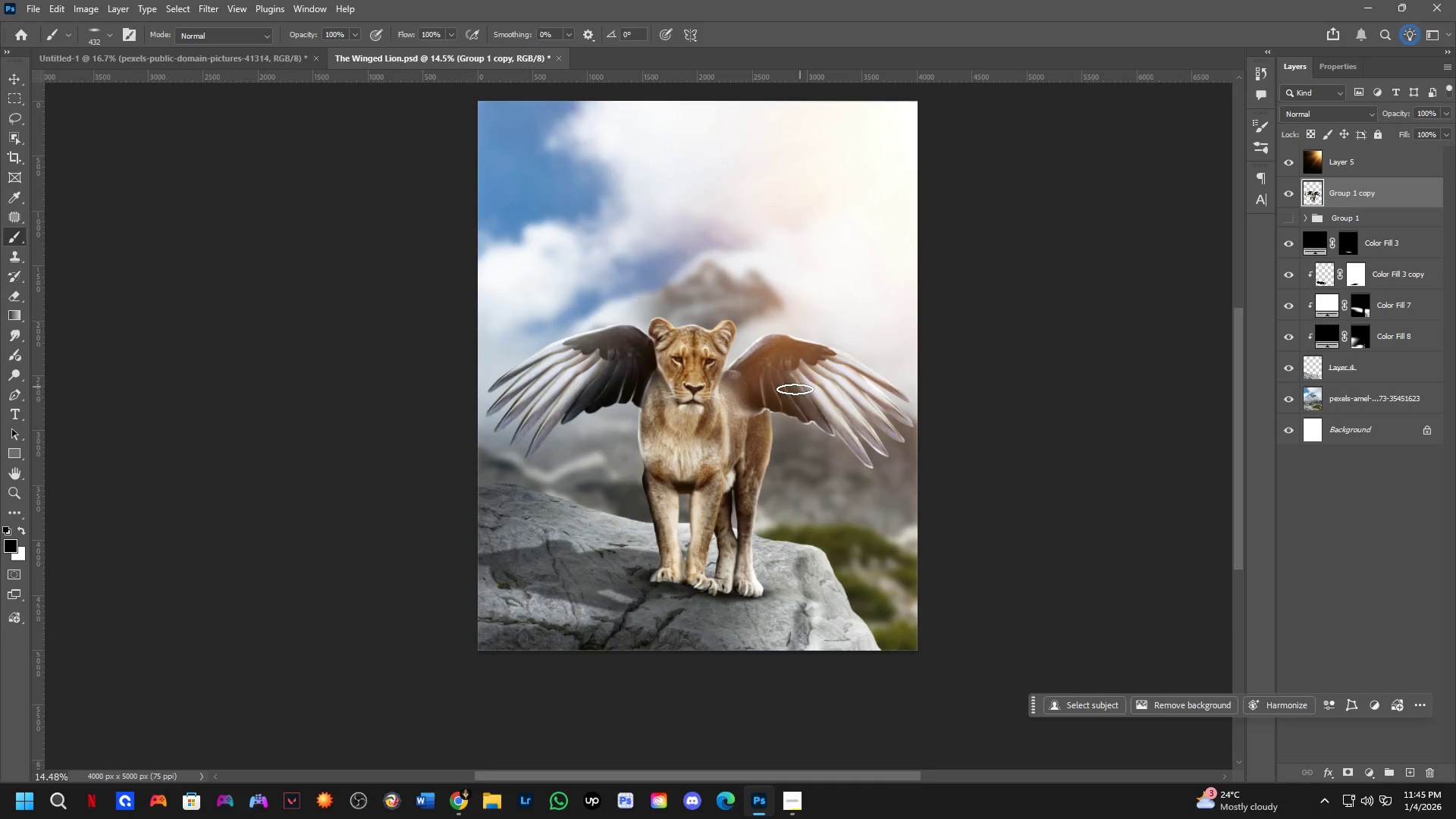 
key(Alt+AltLeft)
 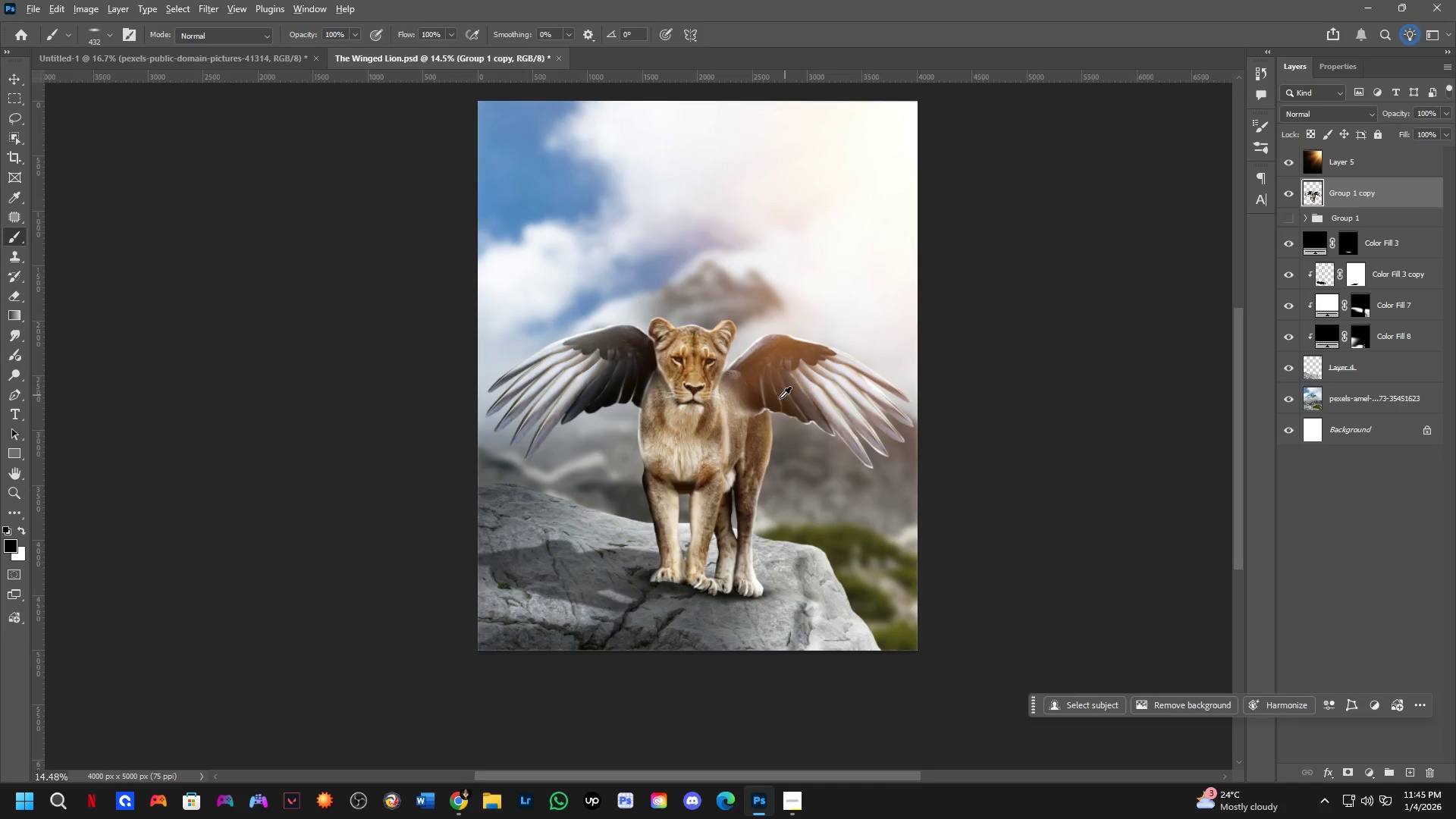 
key(Alt+Tab)